 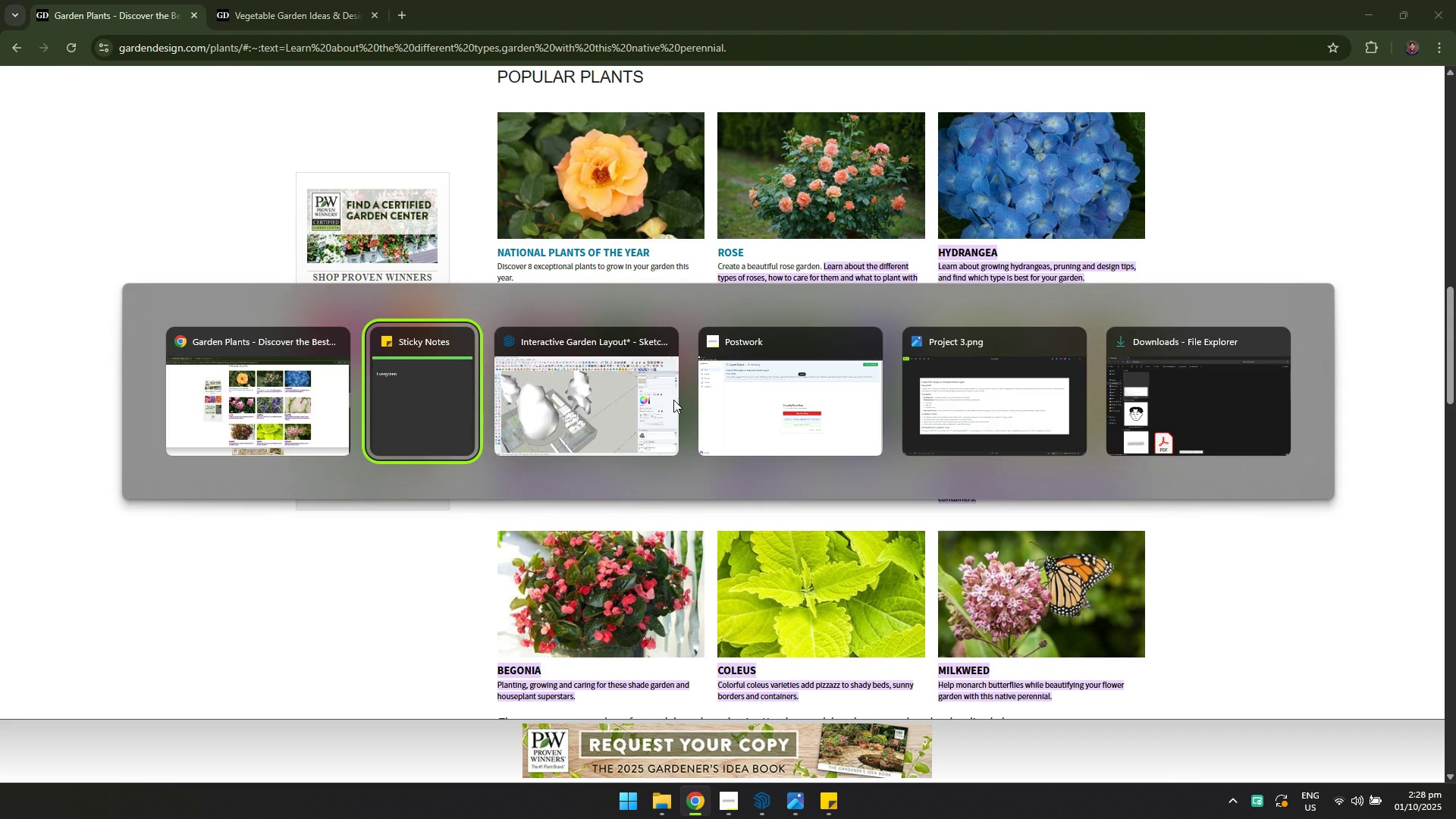 
left_click([1084, 77])
 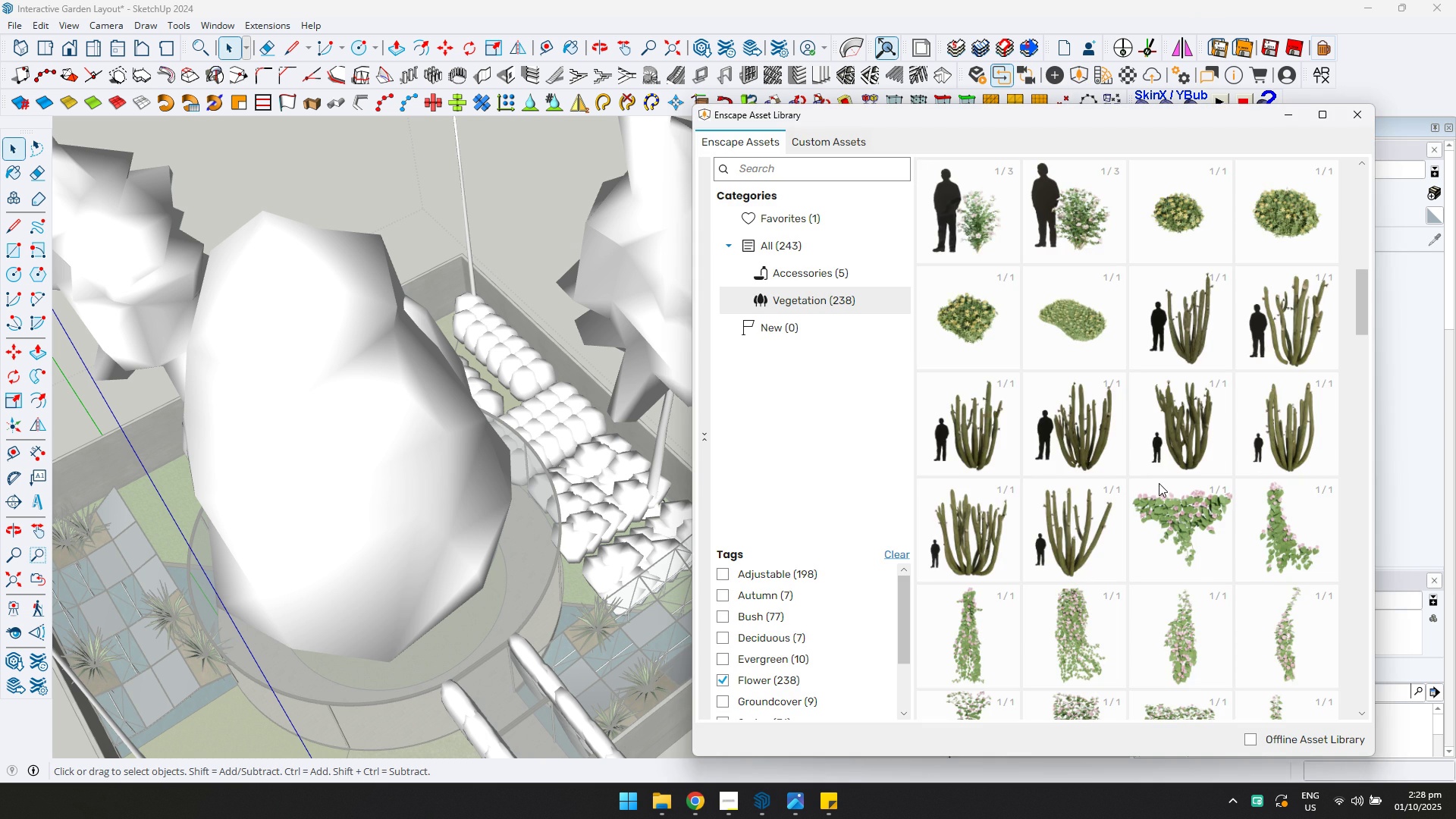 
scroll: coordinate [1178, 440], scroll_direction: up, amount: 15.0
 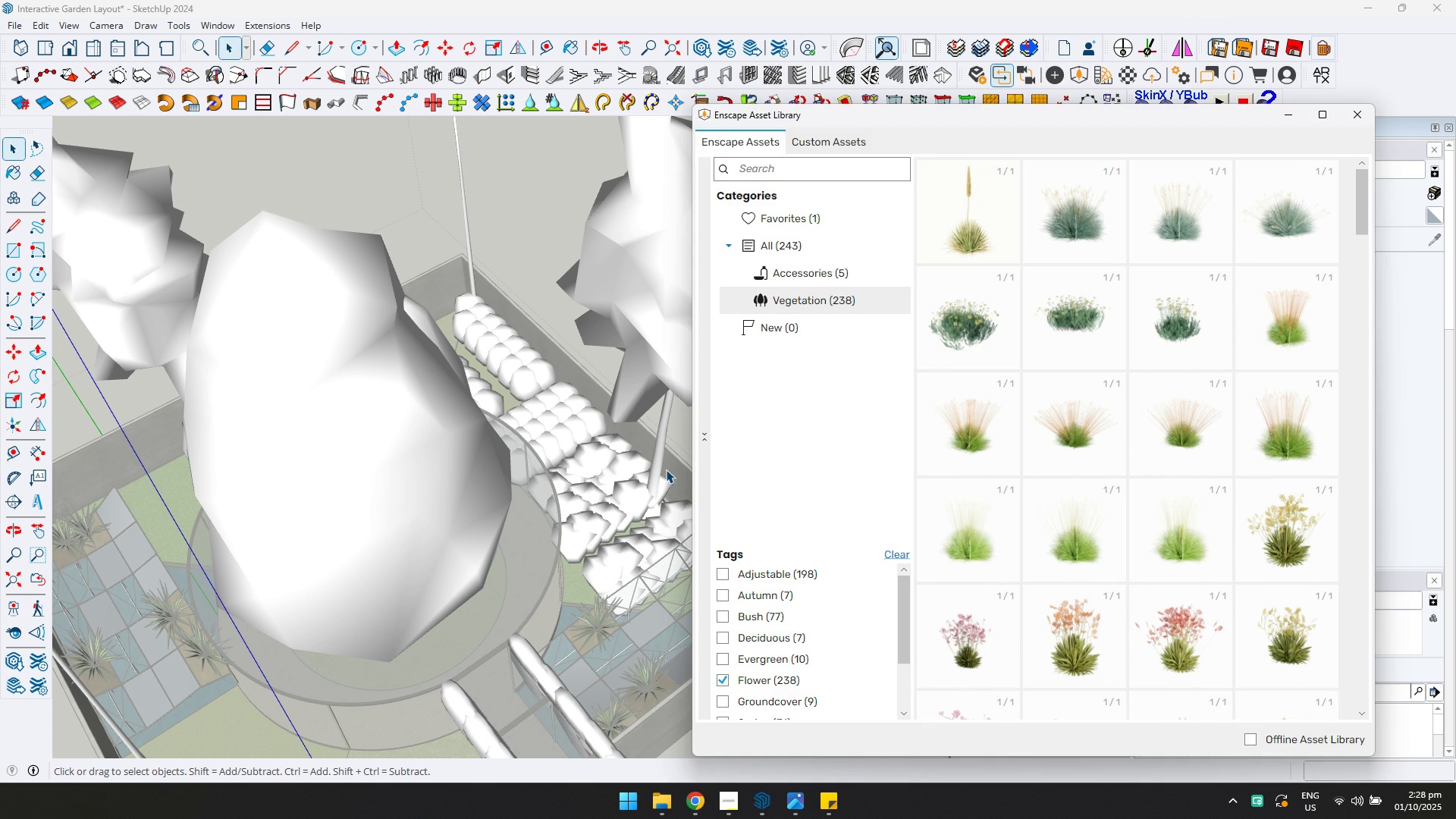 
left_click([624, 494])
 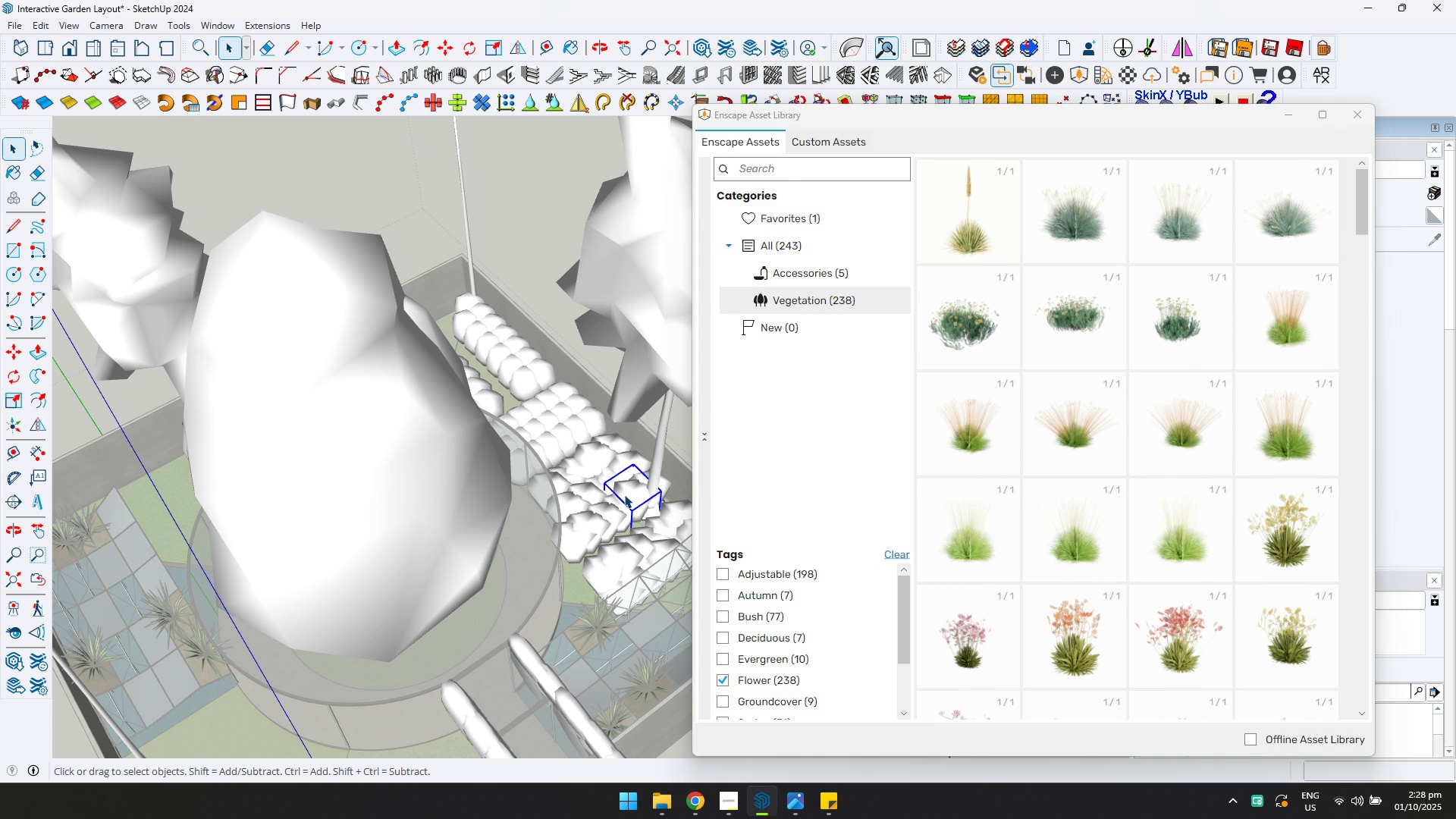 
right_click([624, 494])
 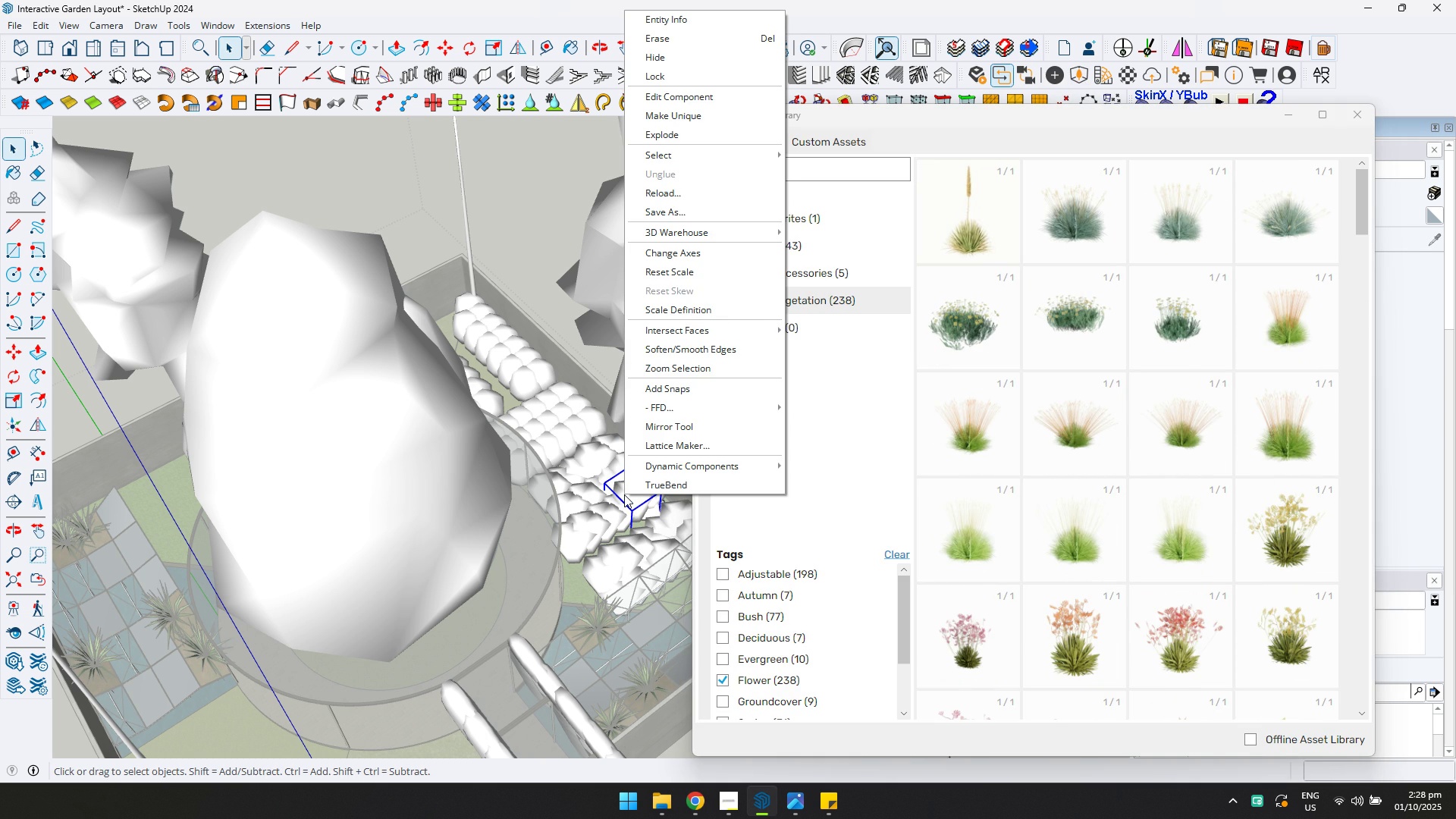 
left_click([603, 502])
 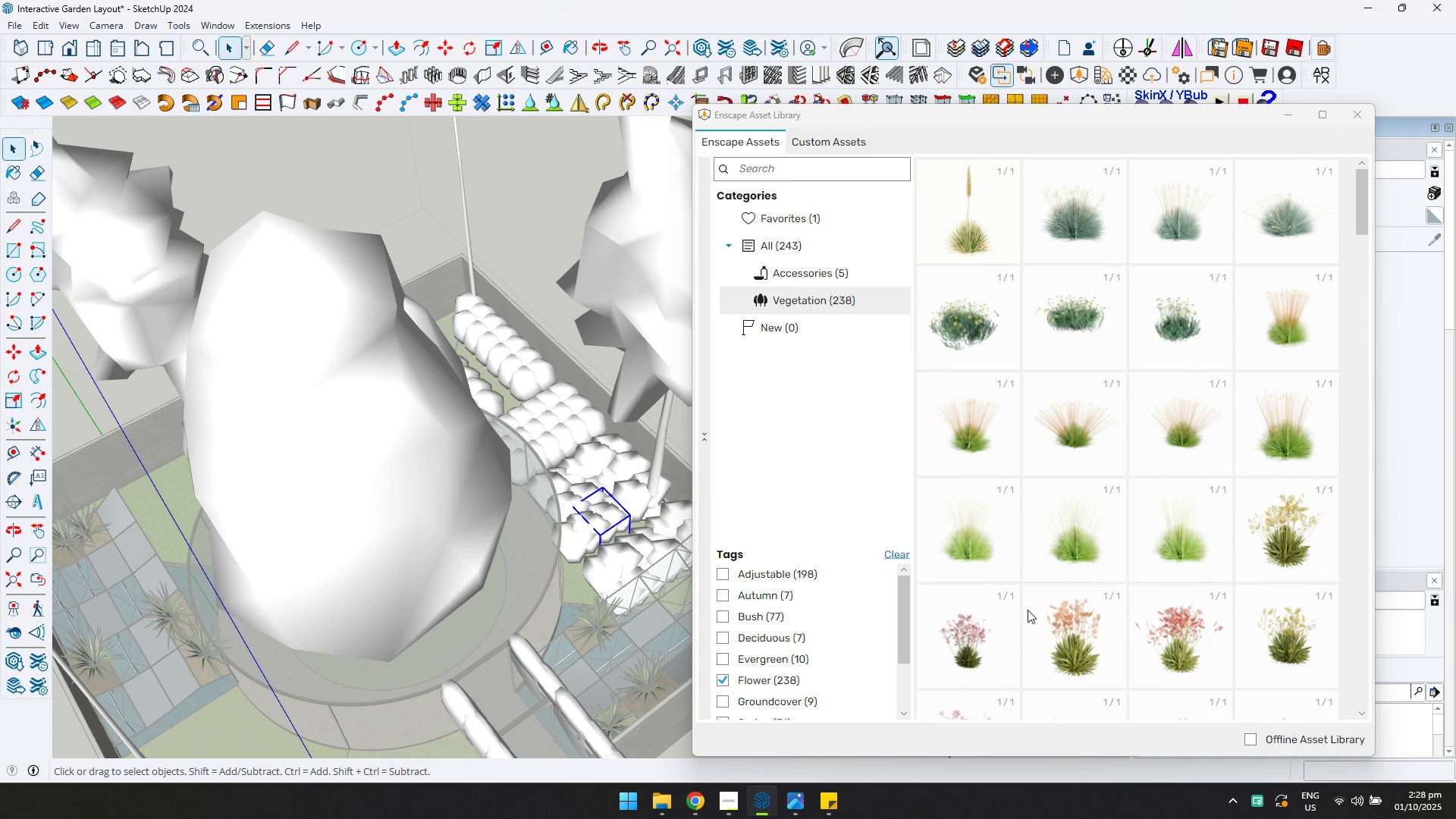 
key(Alt+AltLeft)
 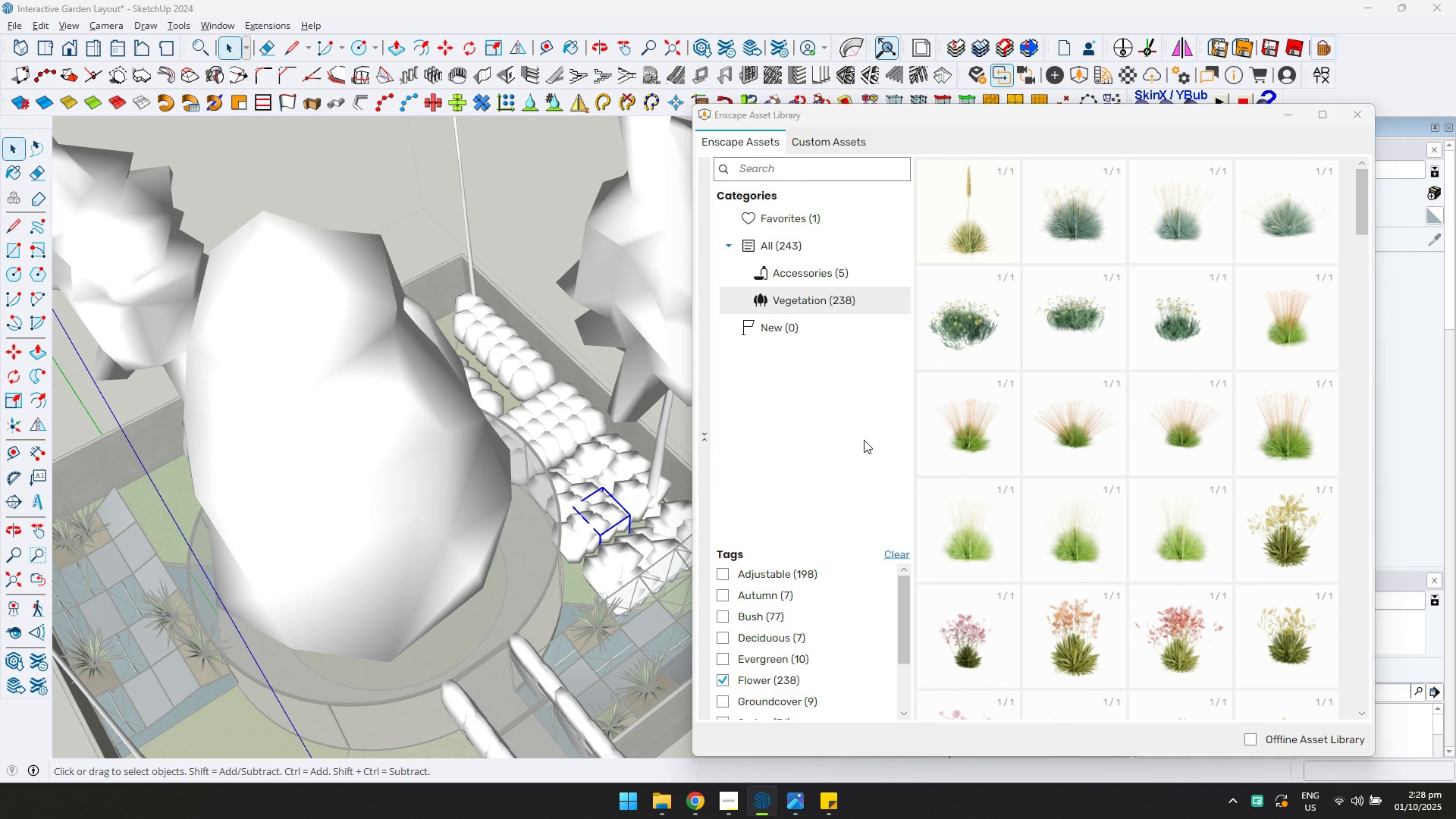 
key(Alt+Tab)